 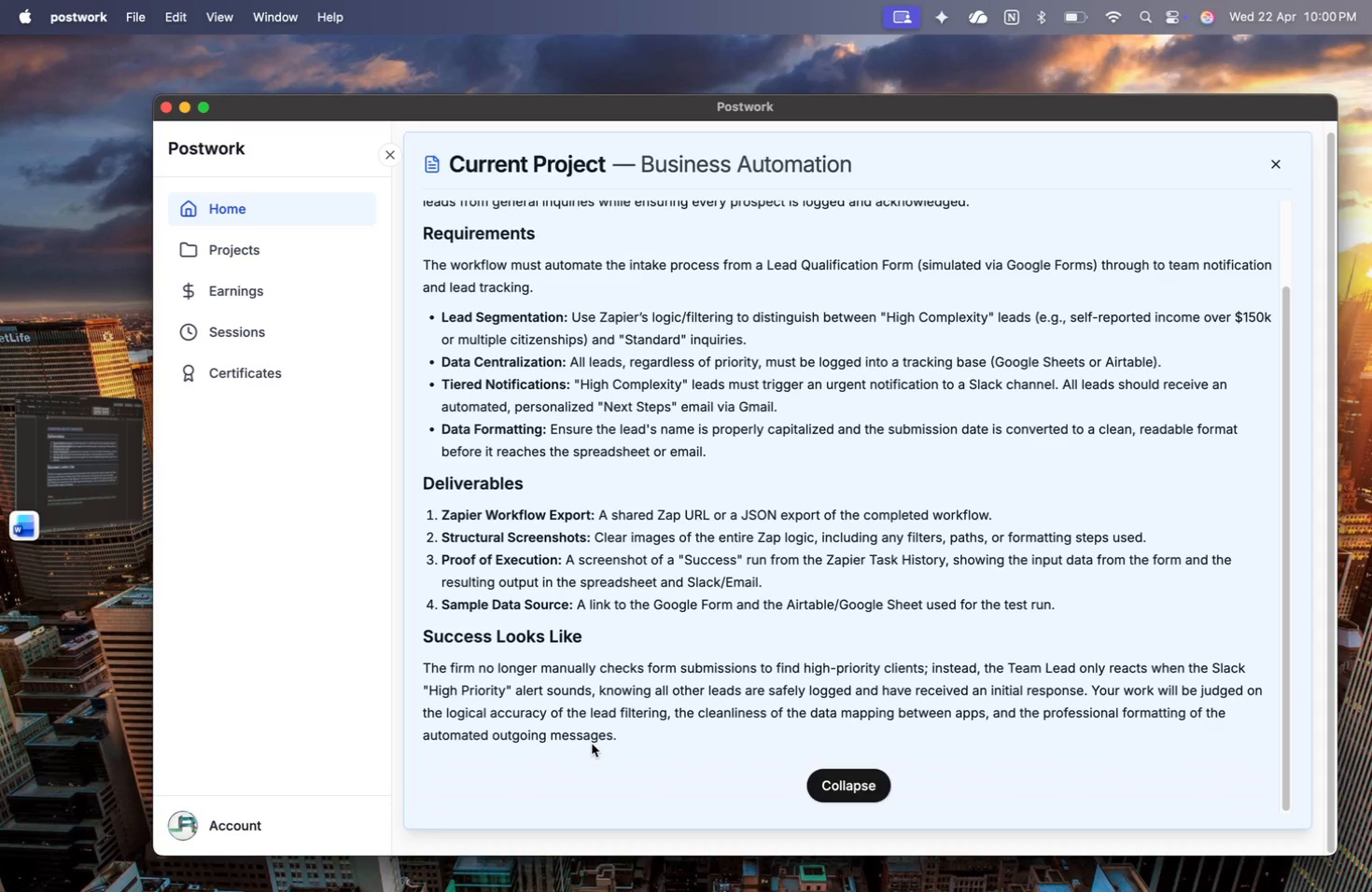 
scroll: coordinate [643, 507], scroll_direction: up, amount: 23.0
 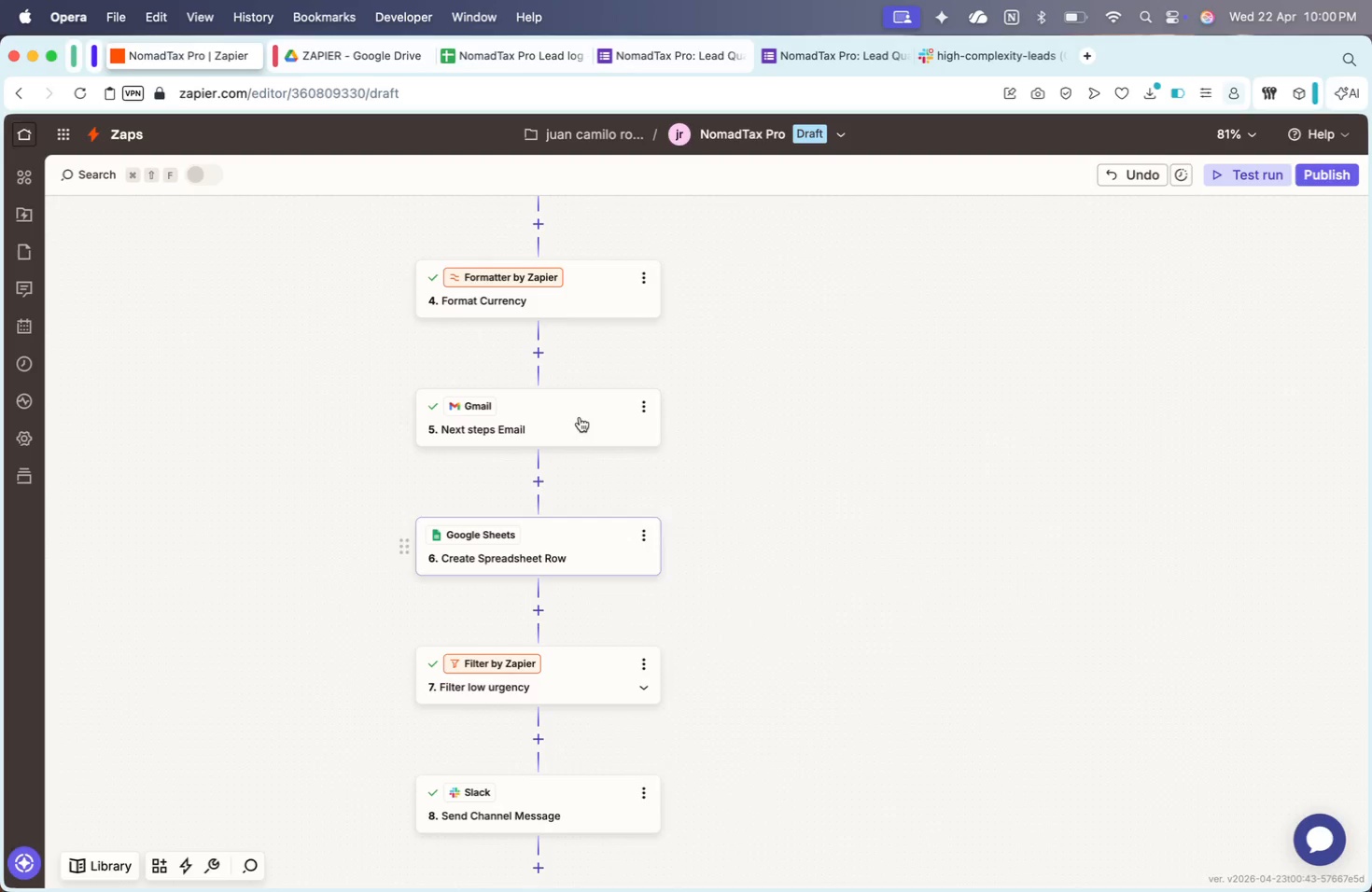 
scroll: coordinate [994, 541], scroll_direction: down, amount: 52.0
 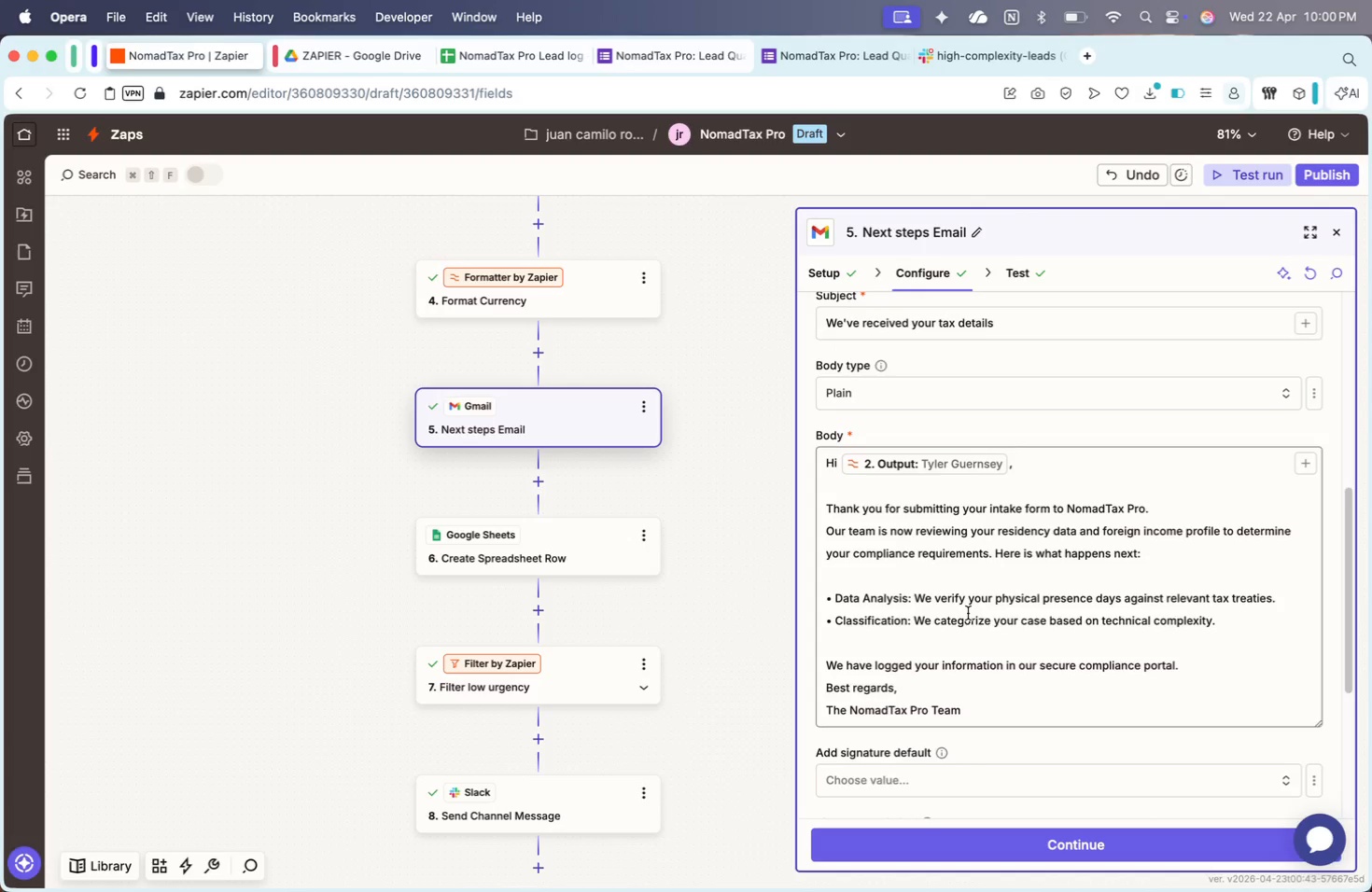 
left_click([1339, 171])
 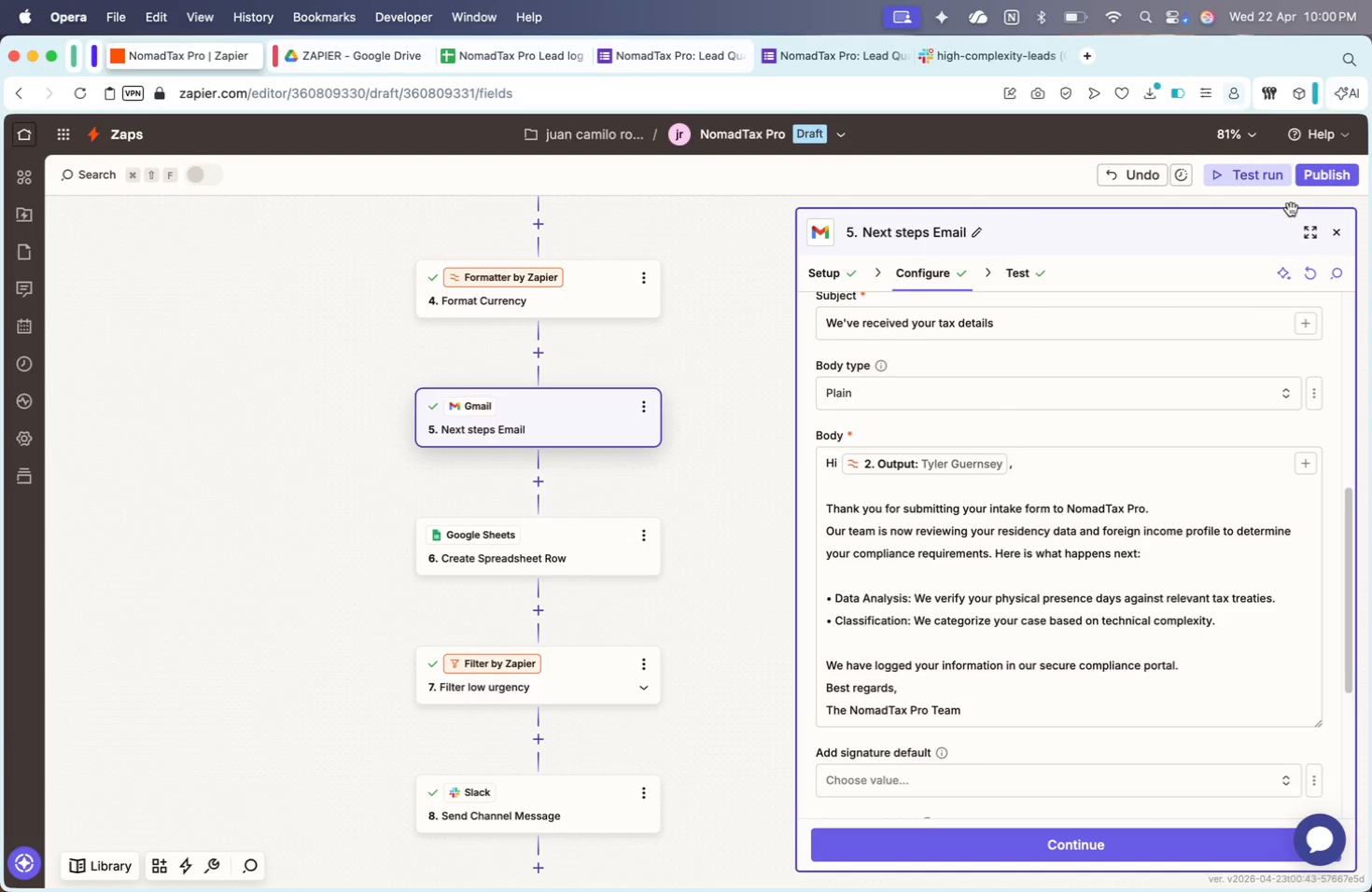 
mouse_move([875, 249])
 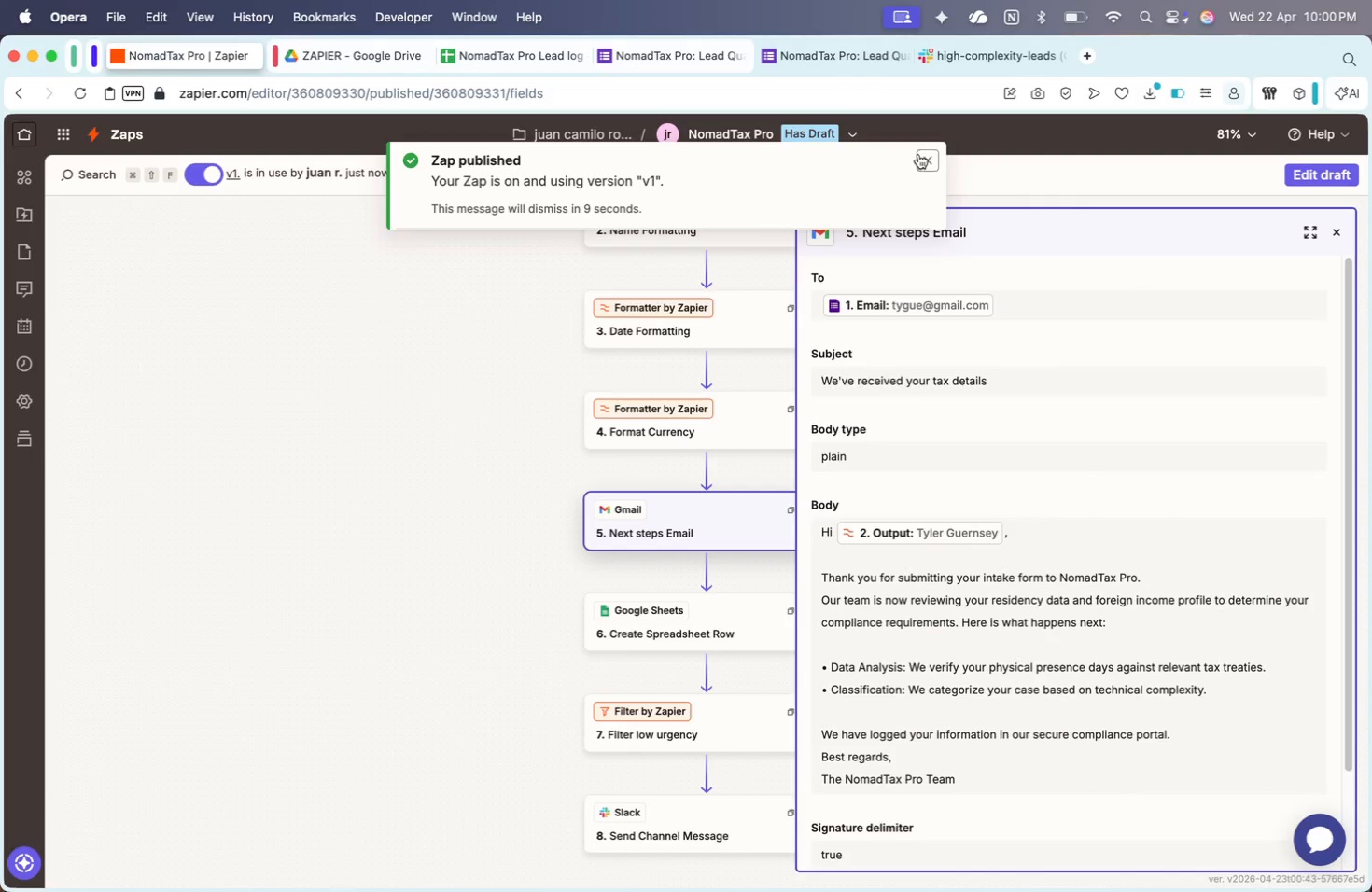 
left_click([925, 153])
 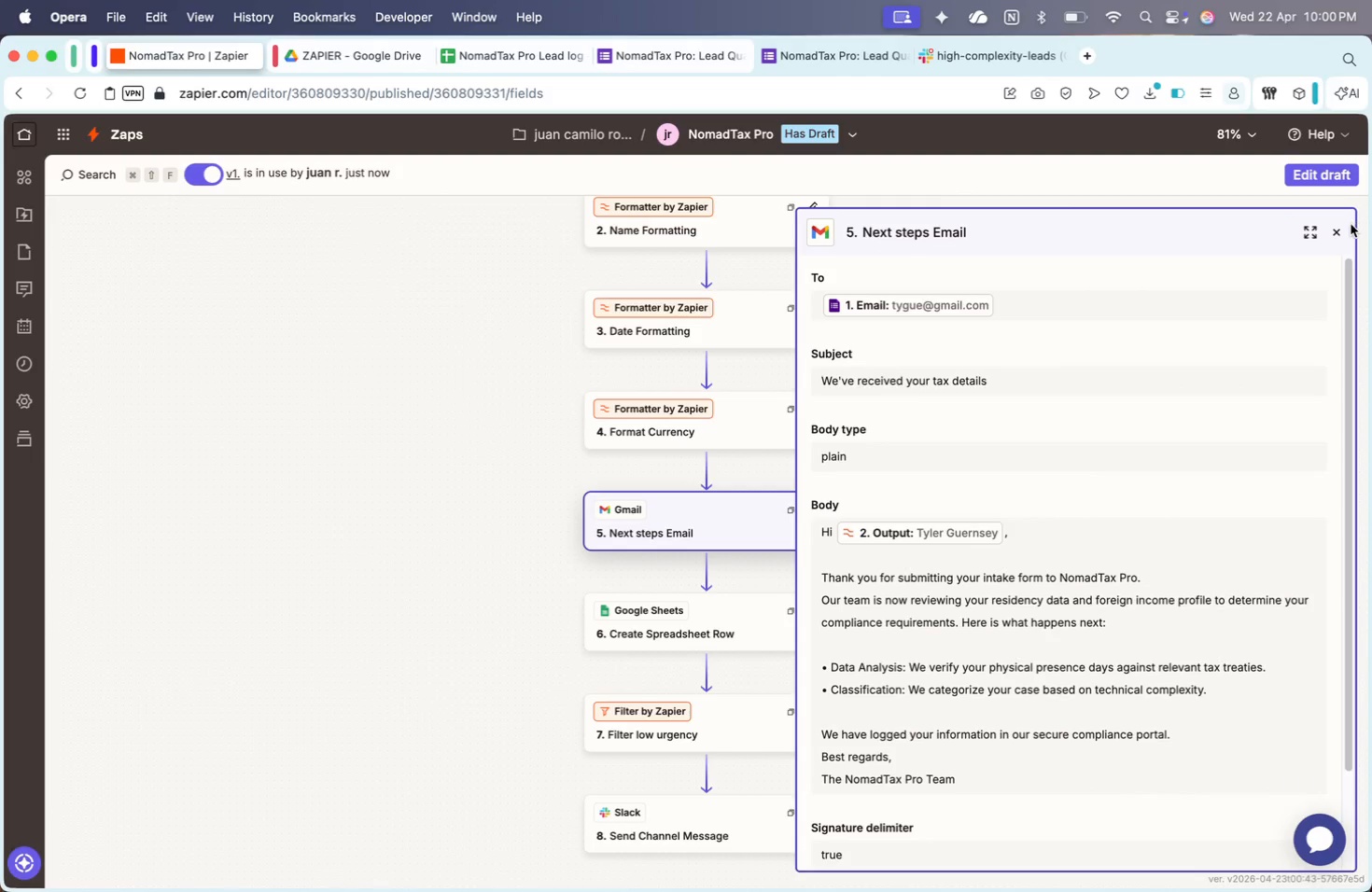 
left_click([1340, 227])
 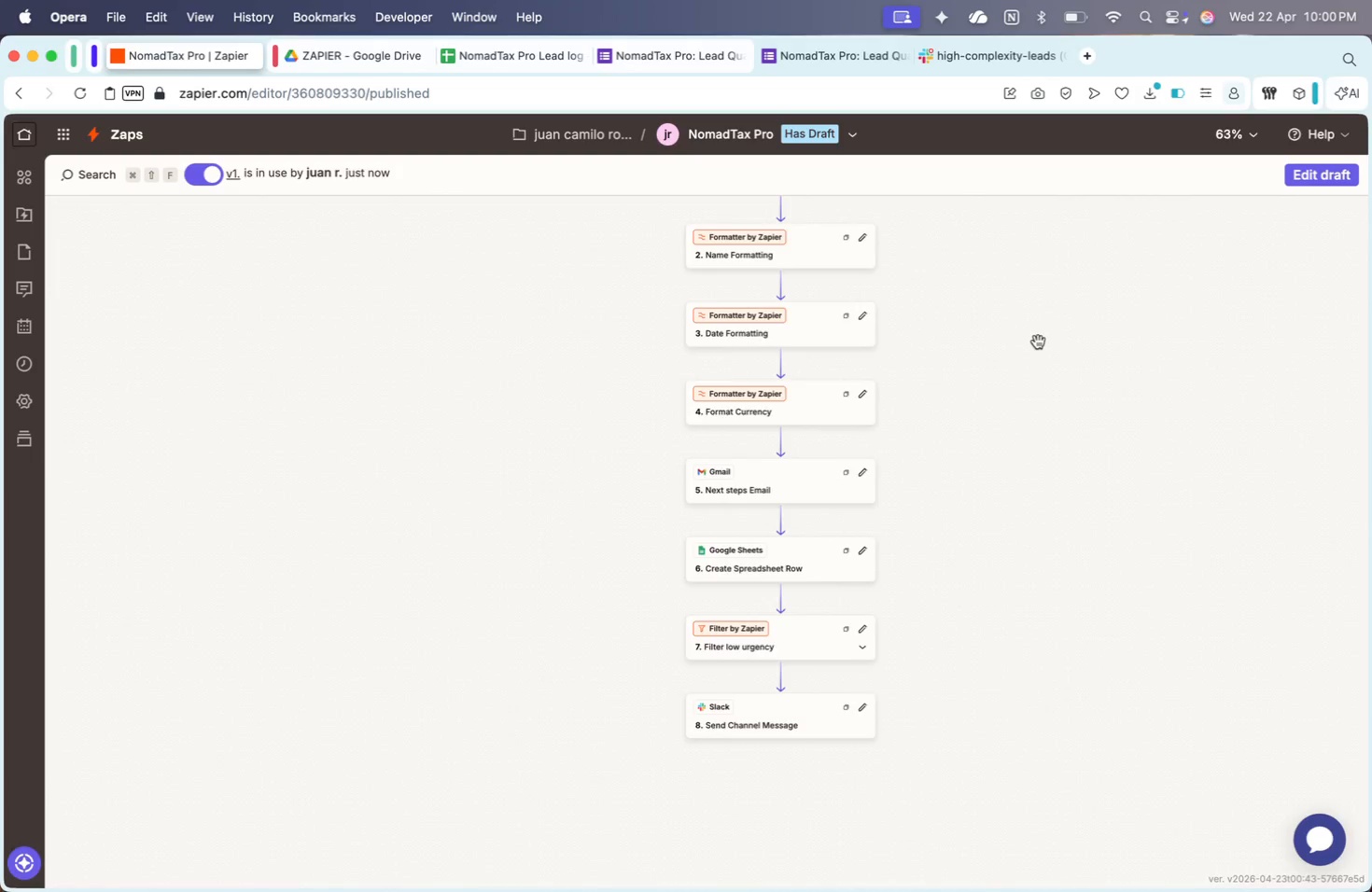 
scroll: coordinate [1038, 341], scroll_direction: up, amount: 16.0
 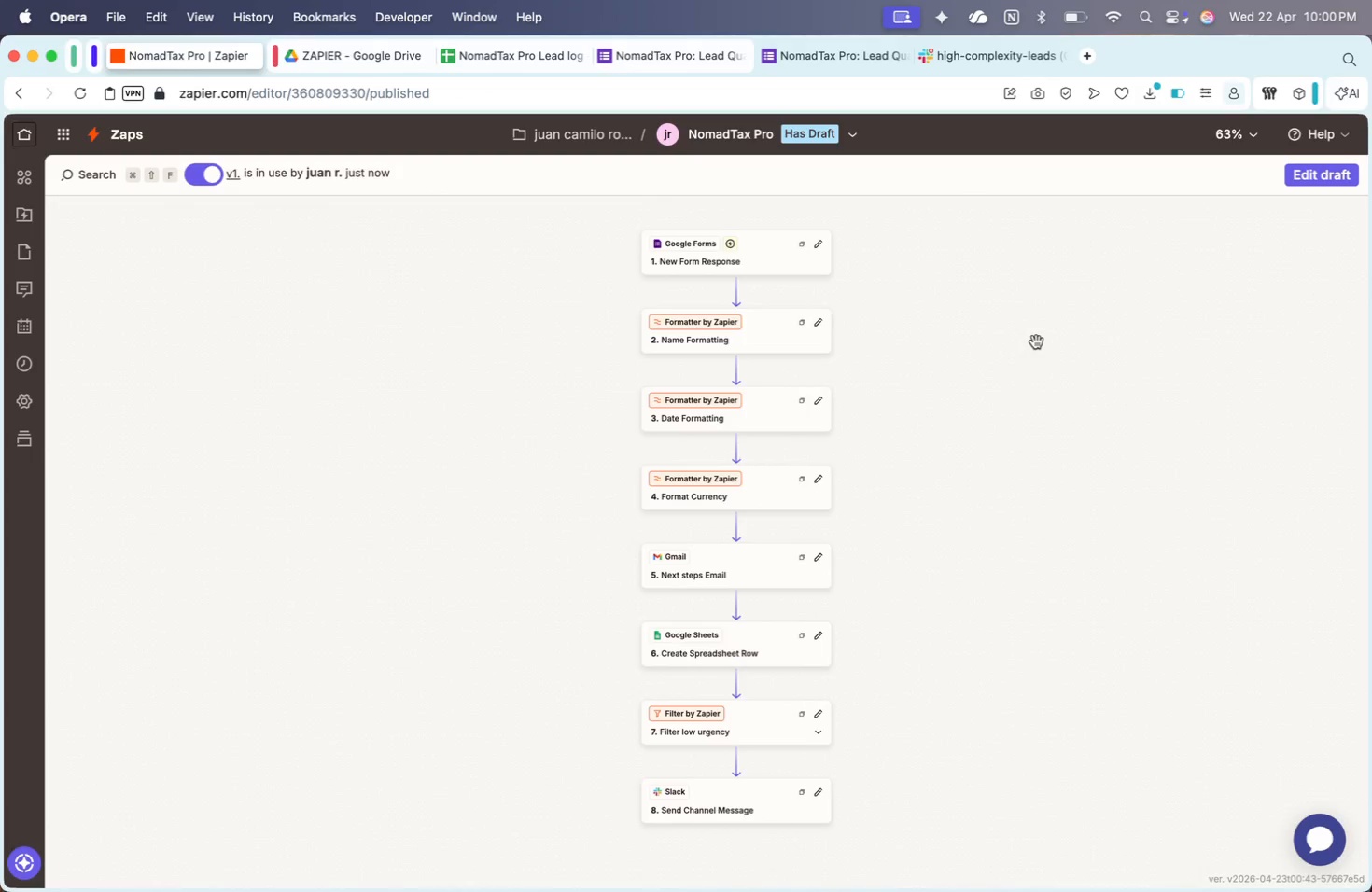 
scroll: coordinate [1036, 341], scroll_direction: down, amount: 10.0
 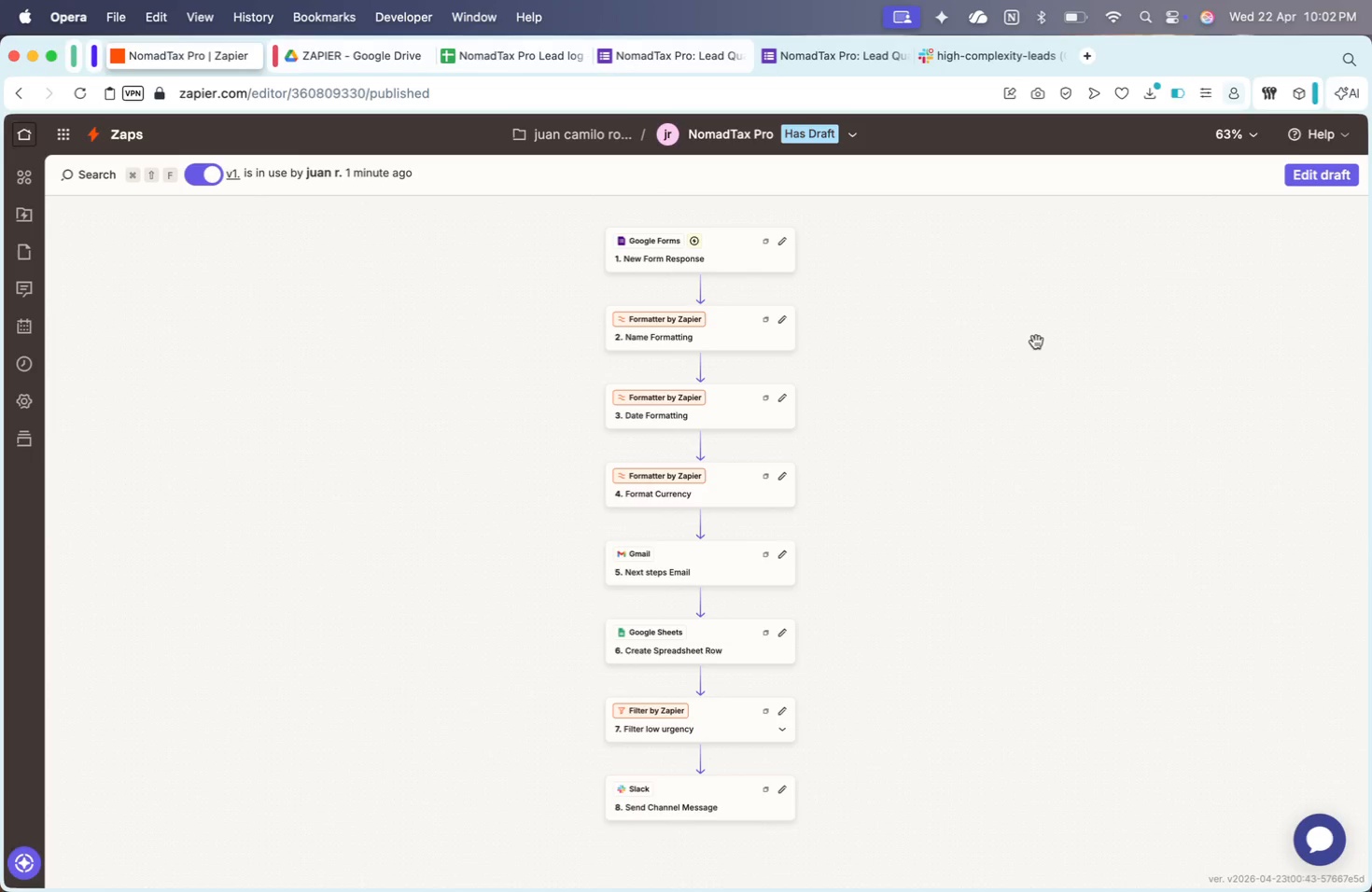 
wait(94.78)
 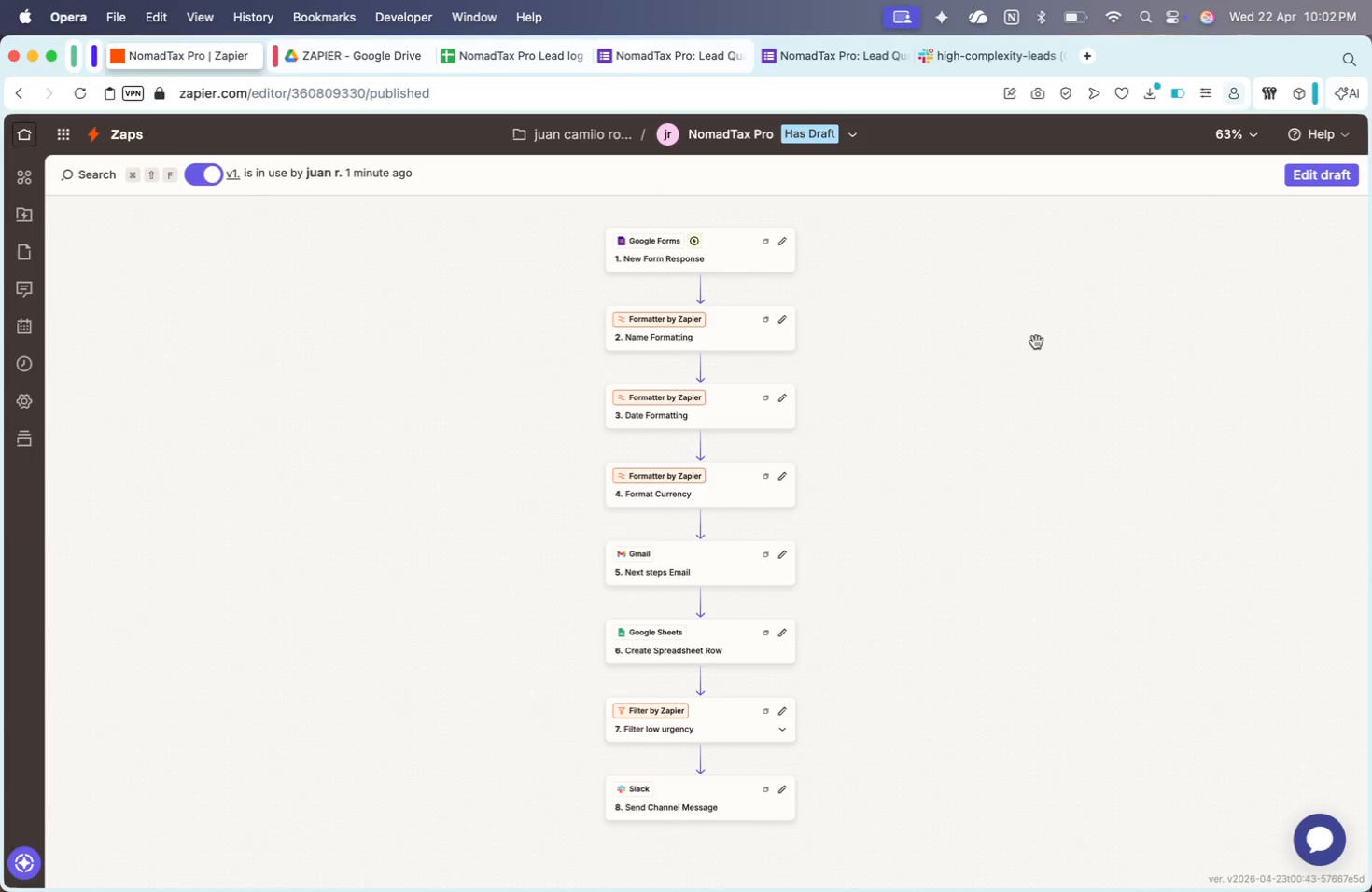 
double_click([766, 308])